 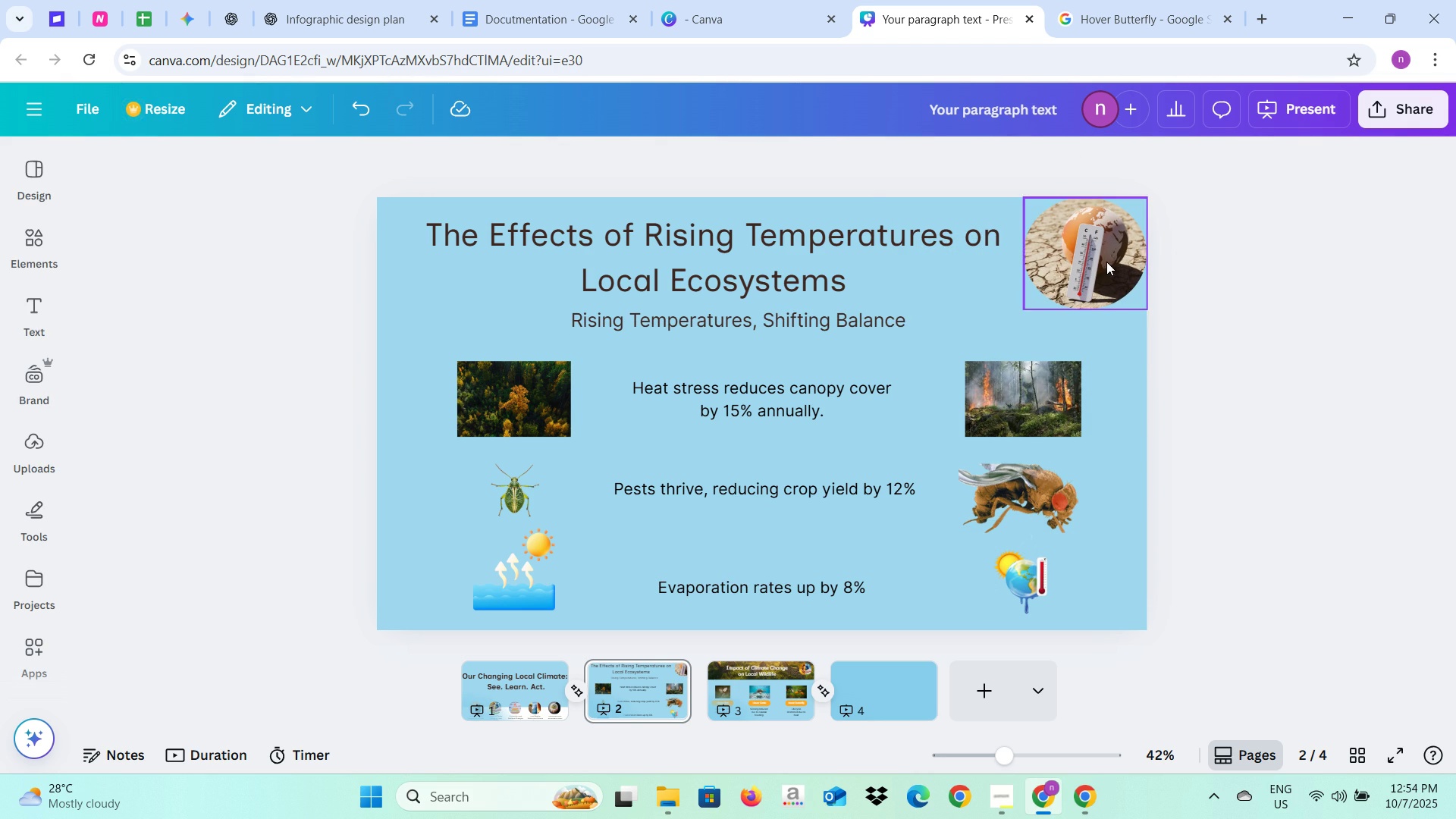 
mouse_move([1096, 284])
 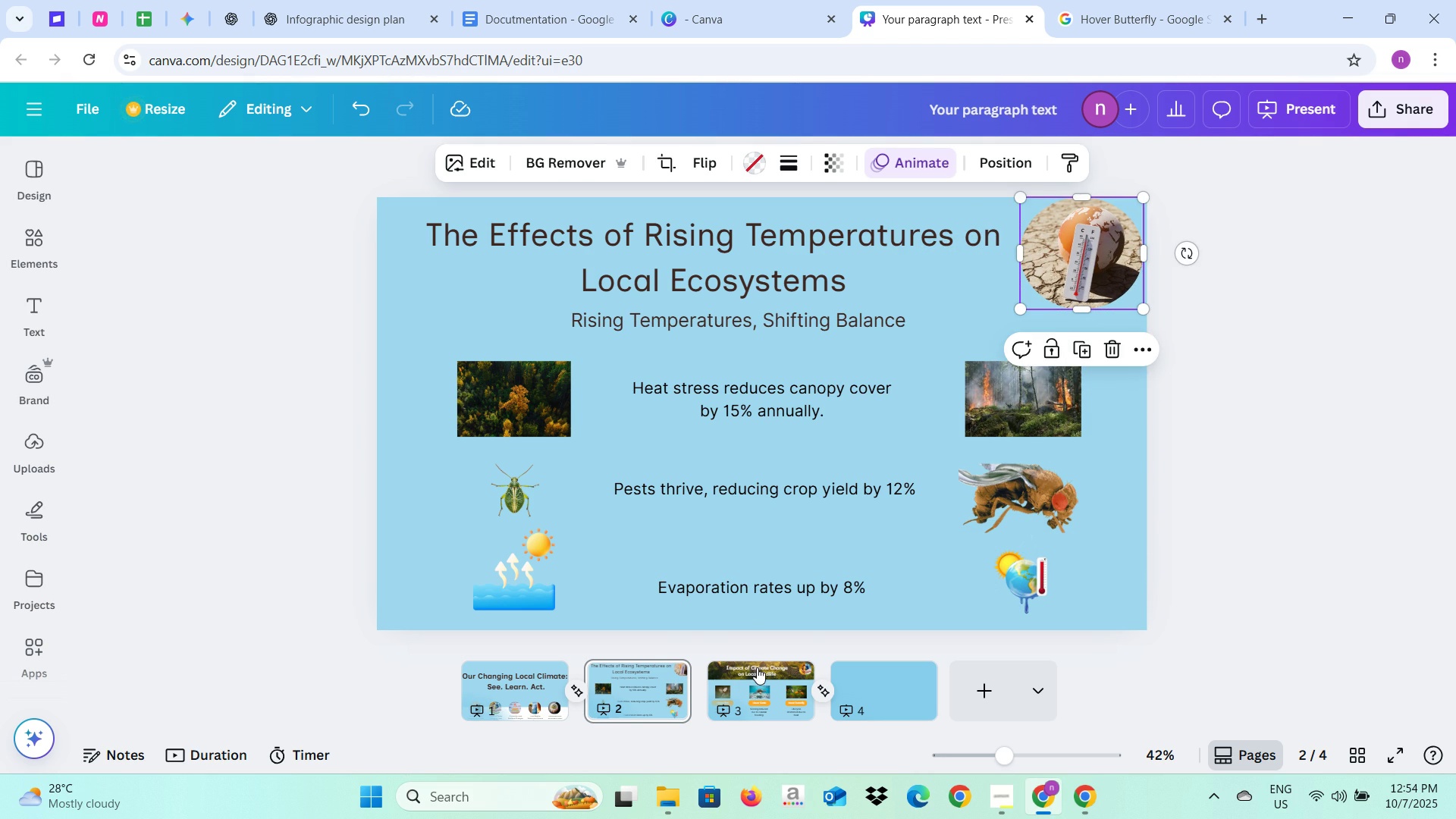 
left_click([758, 667])
 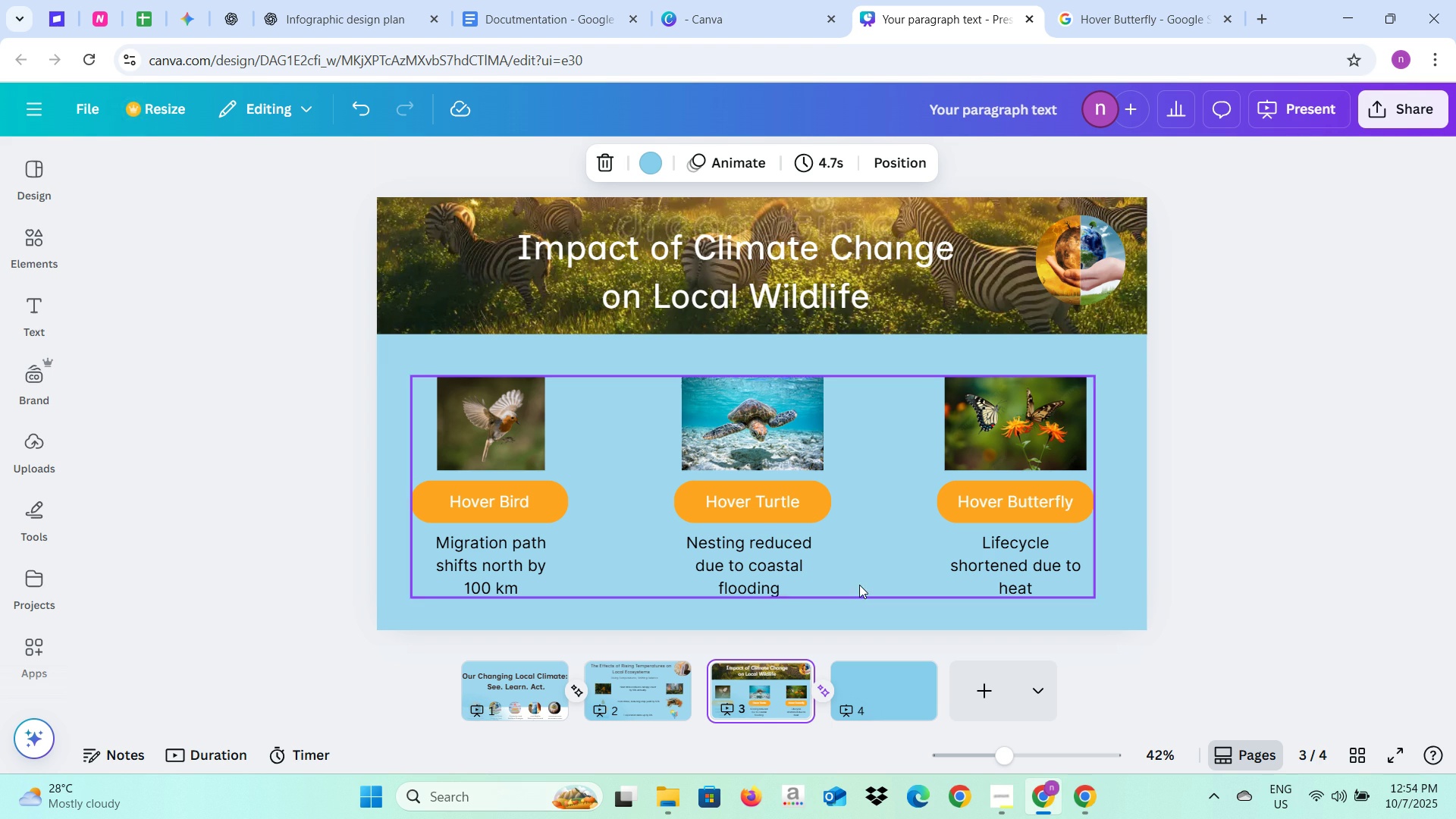 
left_click([673, 682])
 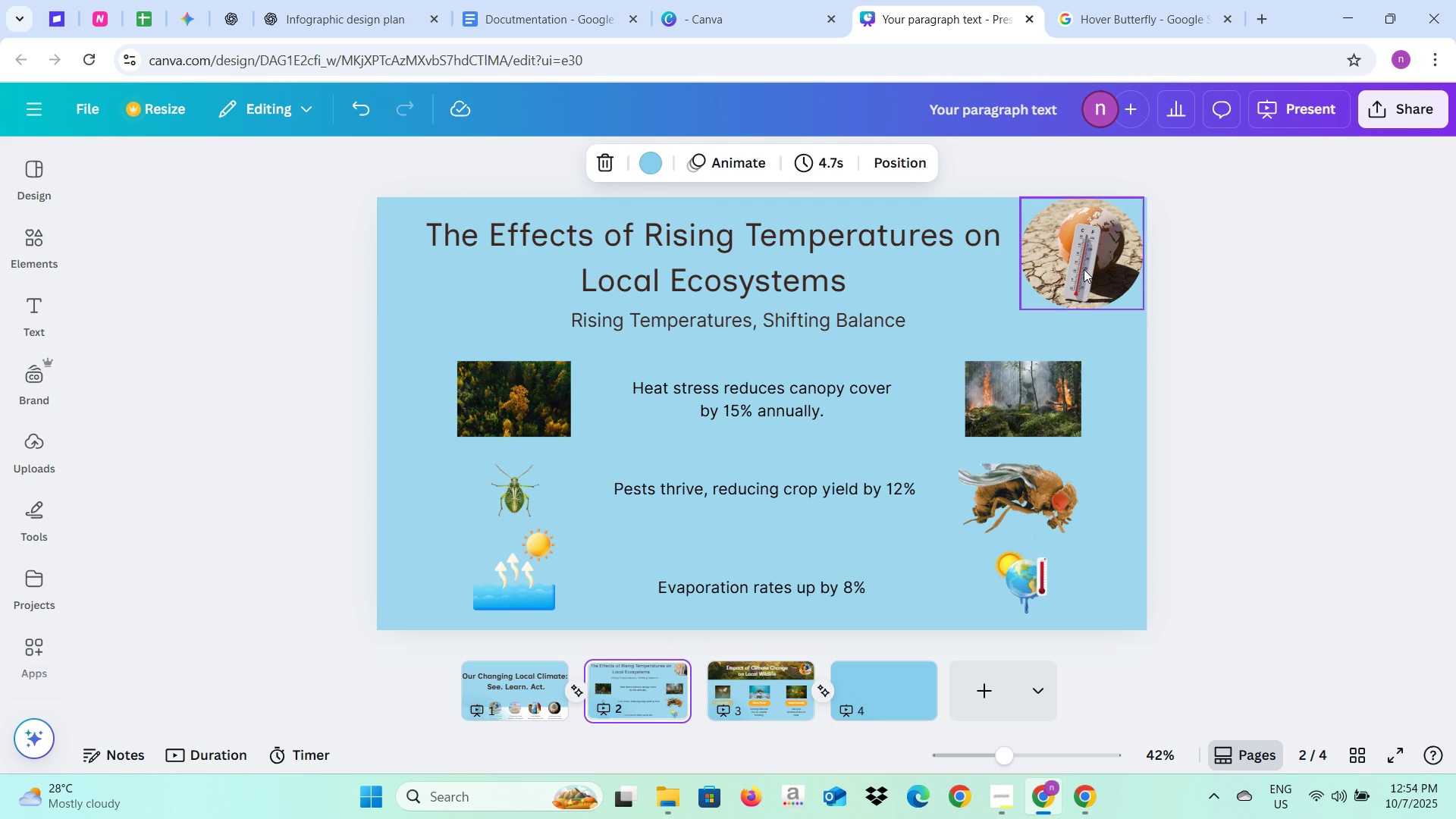 
left_click([1084, 269])